 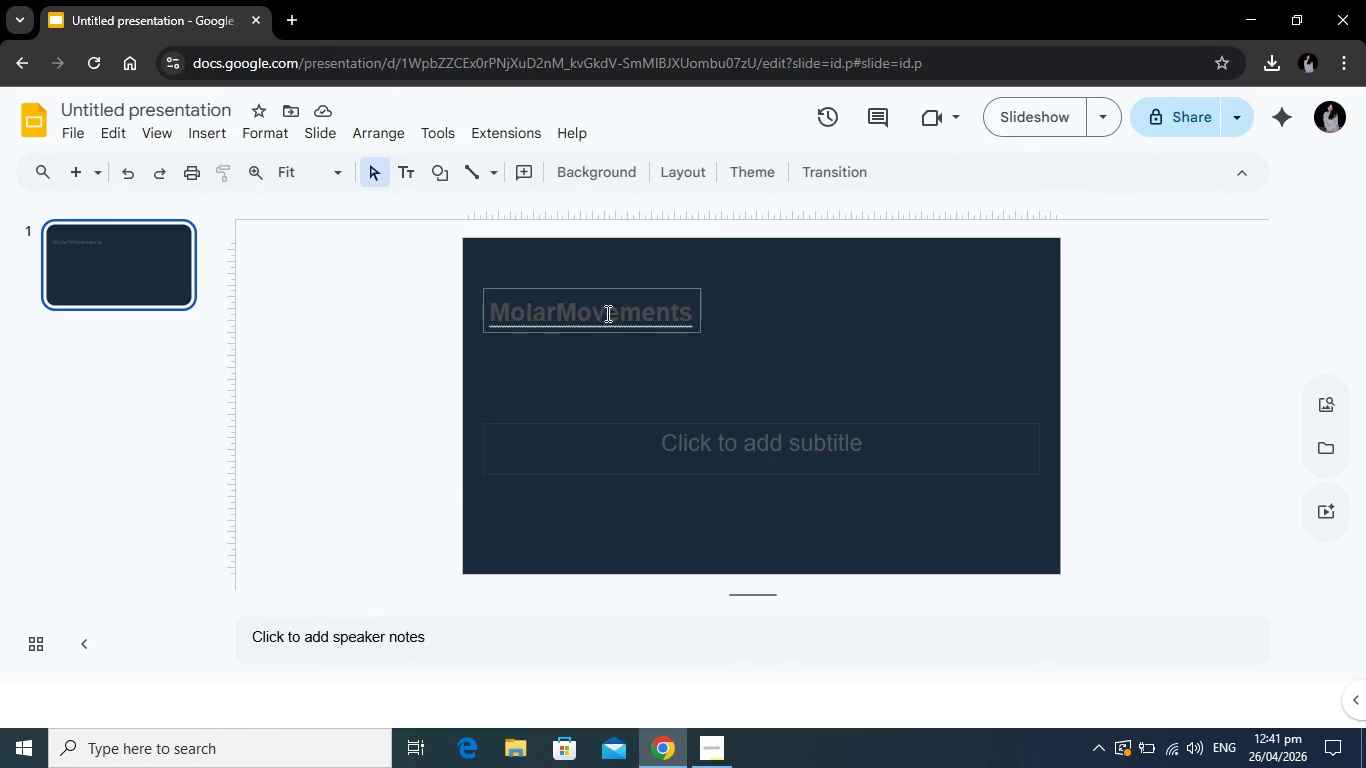 
left_click([555, 313])
 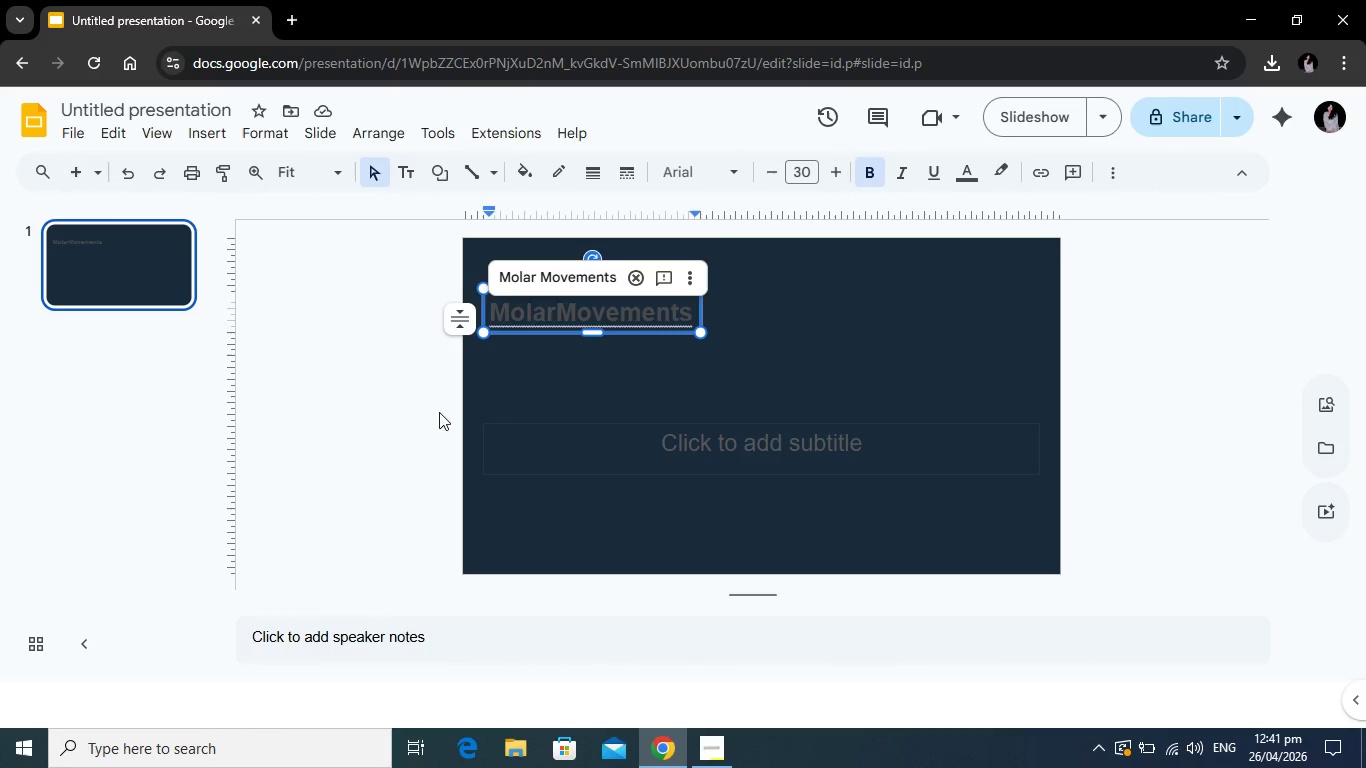 
wait(8.97)
 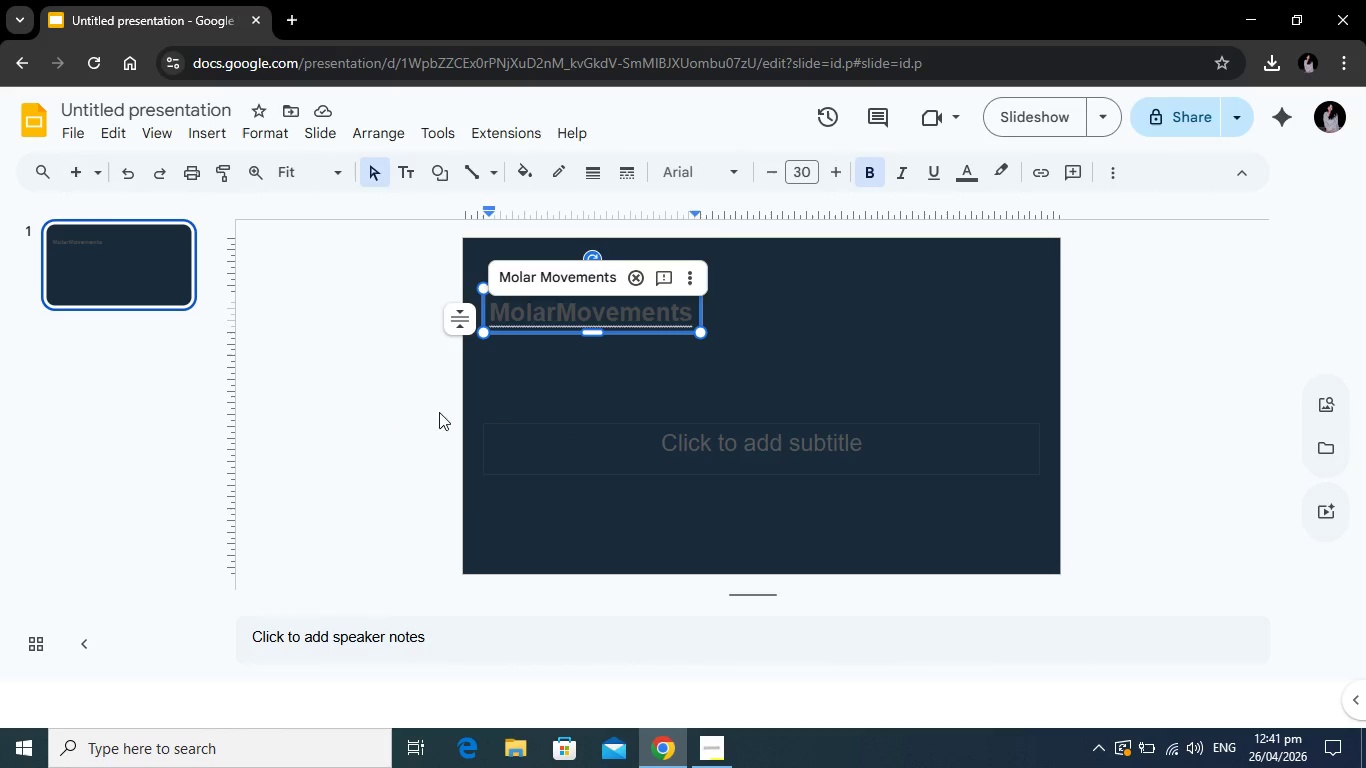 
left_click_drag(start_coordinate=[692, 317], to_coordinate=[479, 302])
 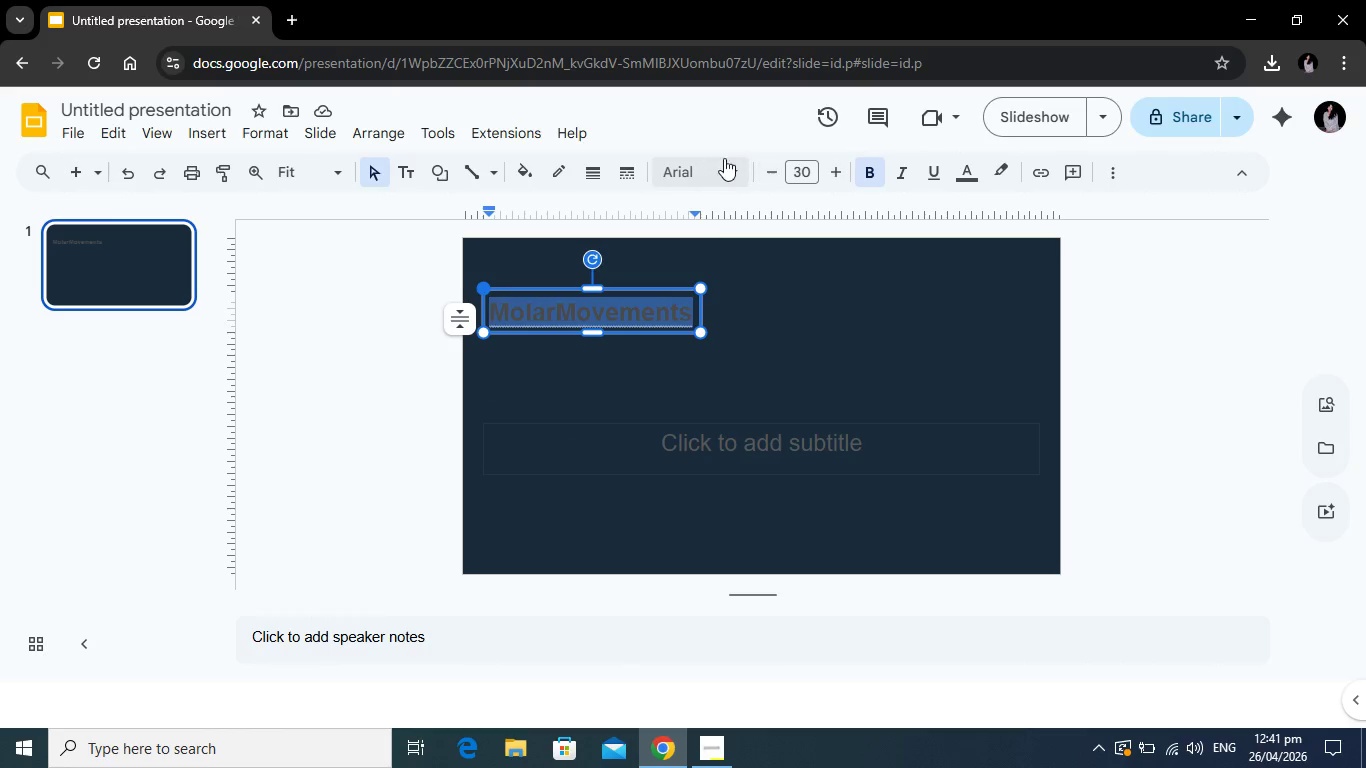 
left_click([724, 158])
 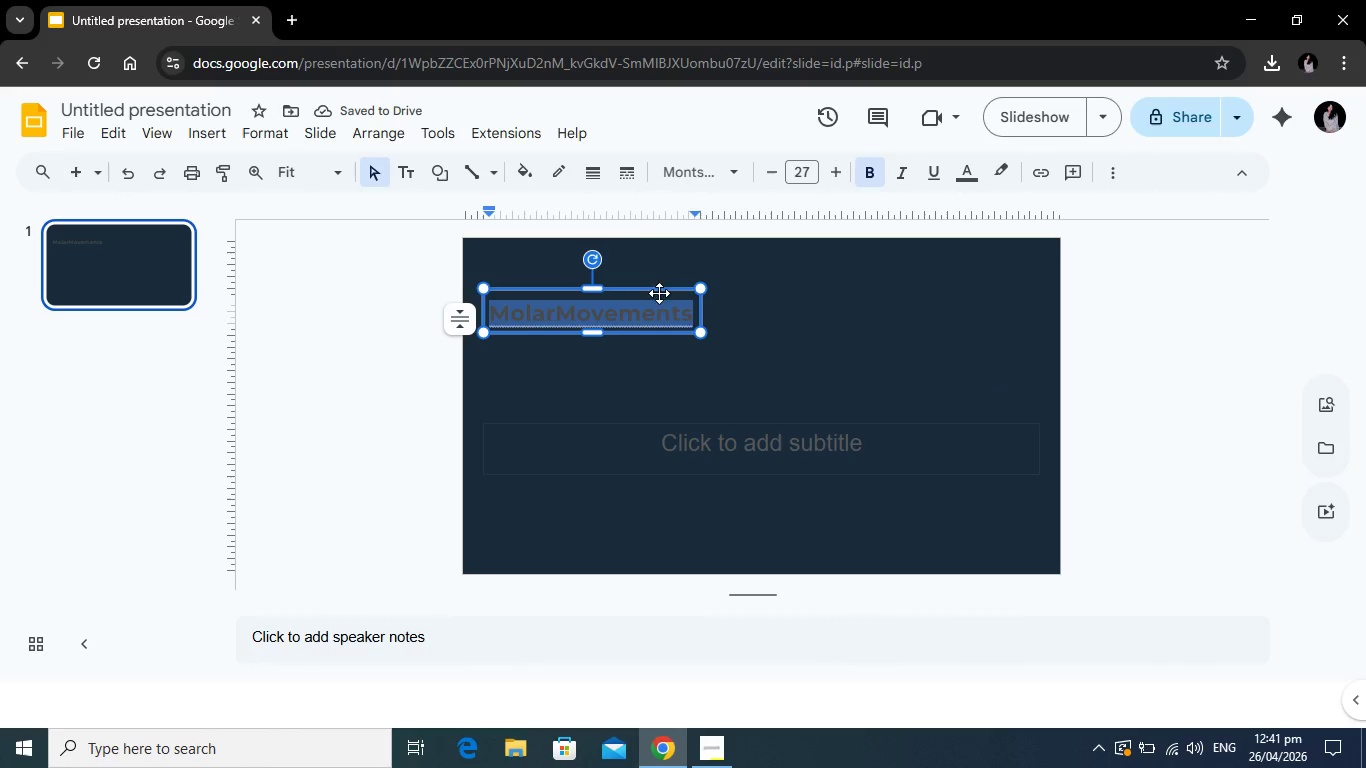 
wait(9.92)
 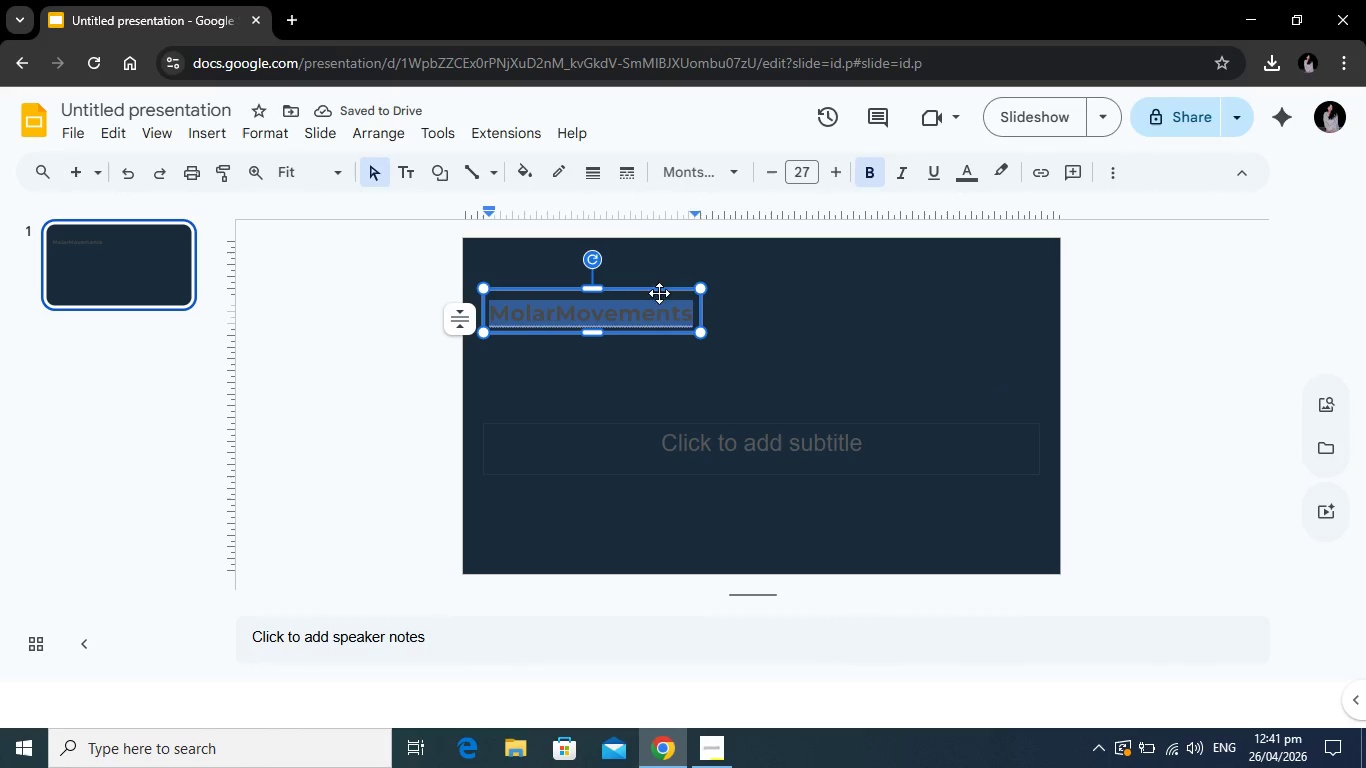 
left_click([762, 444])
 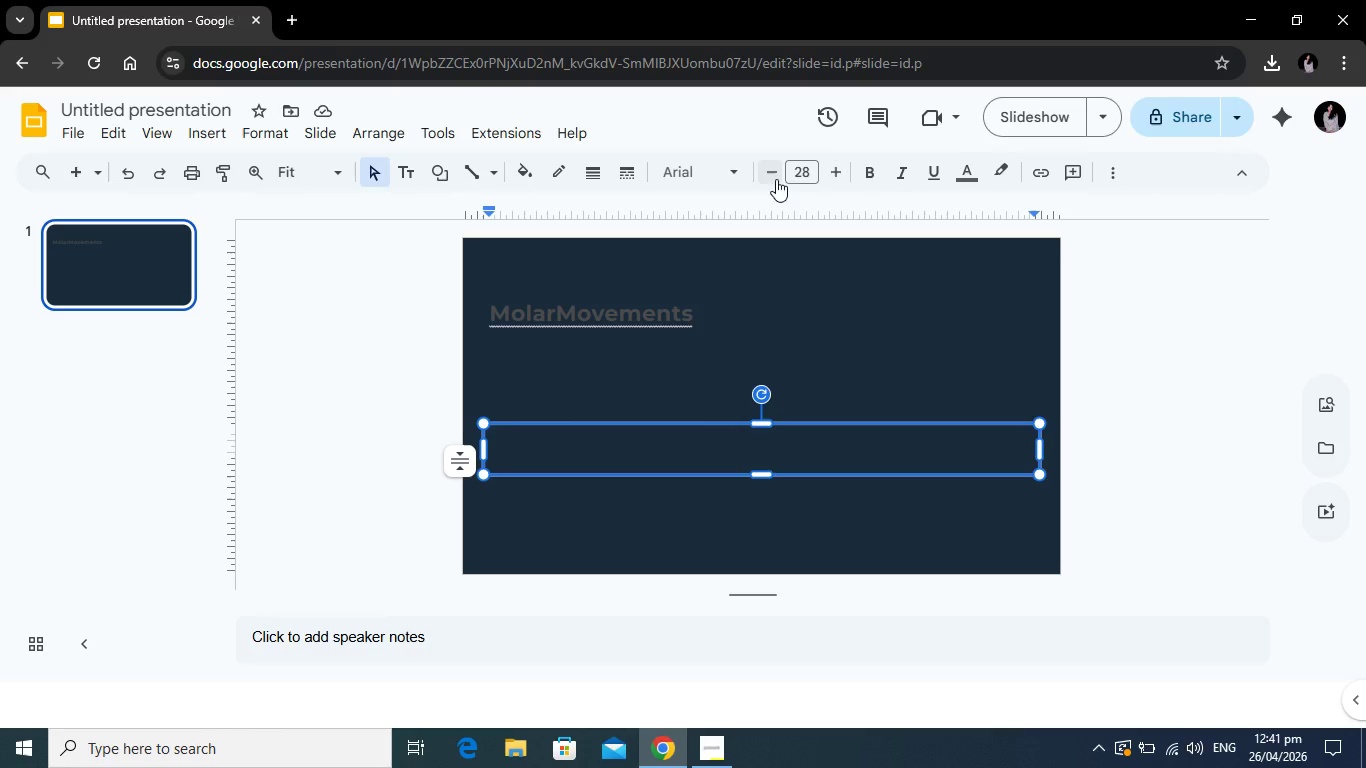 
left_click([734, 174])
 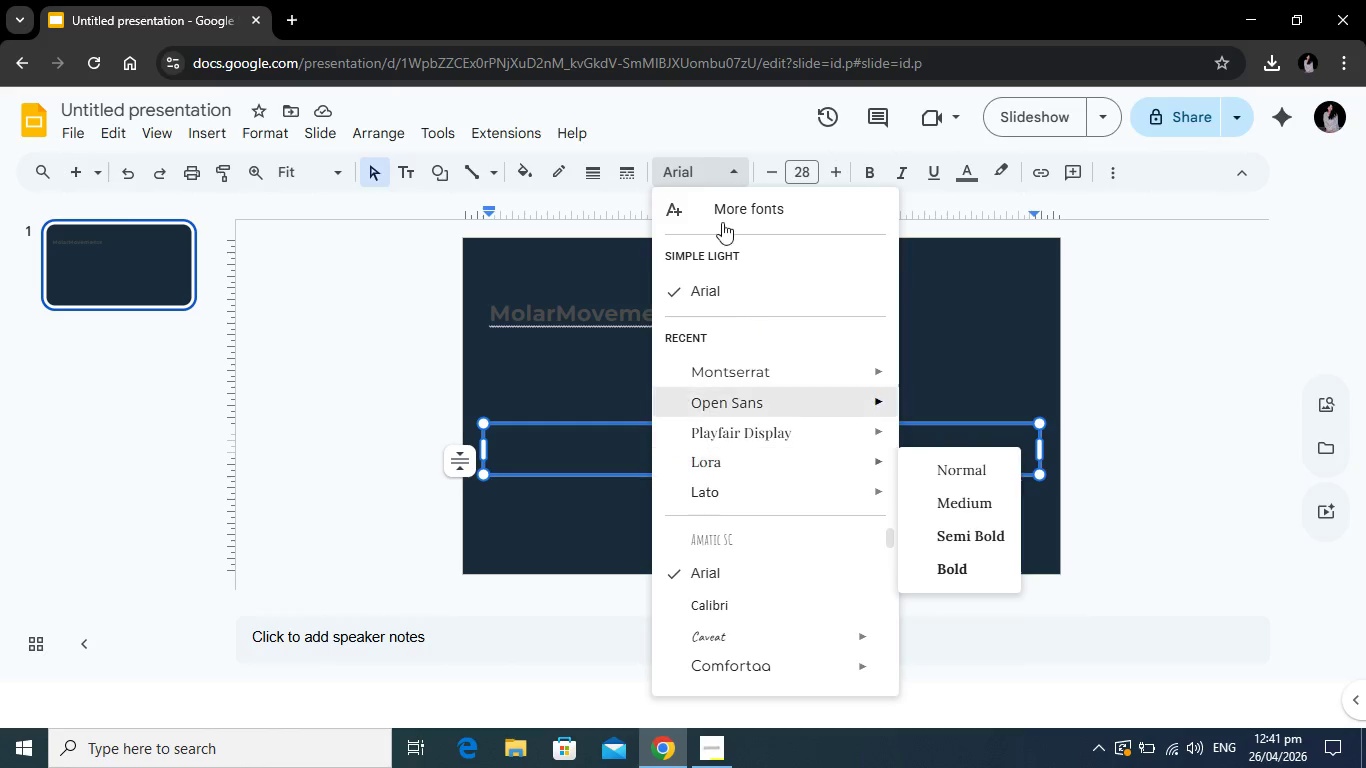 
left_click([715, 203])
 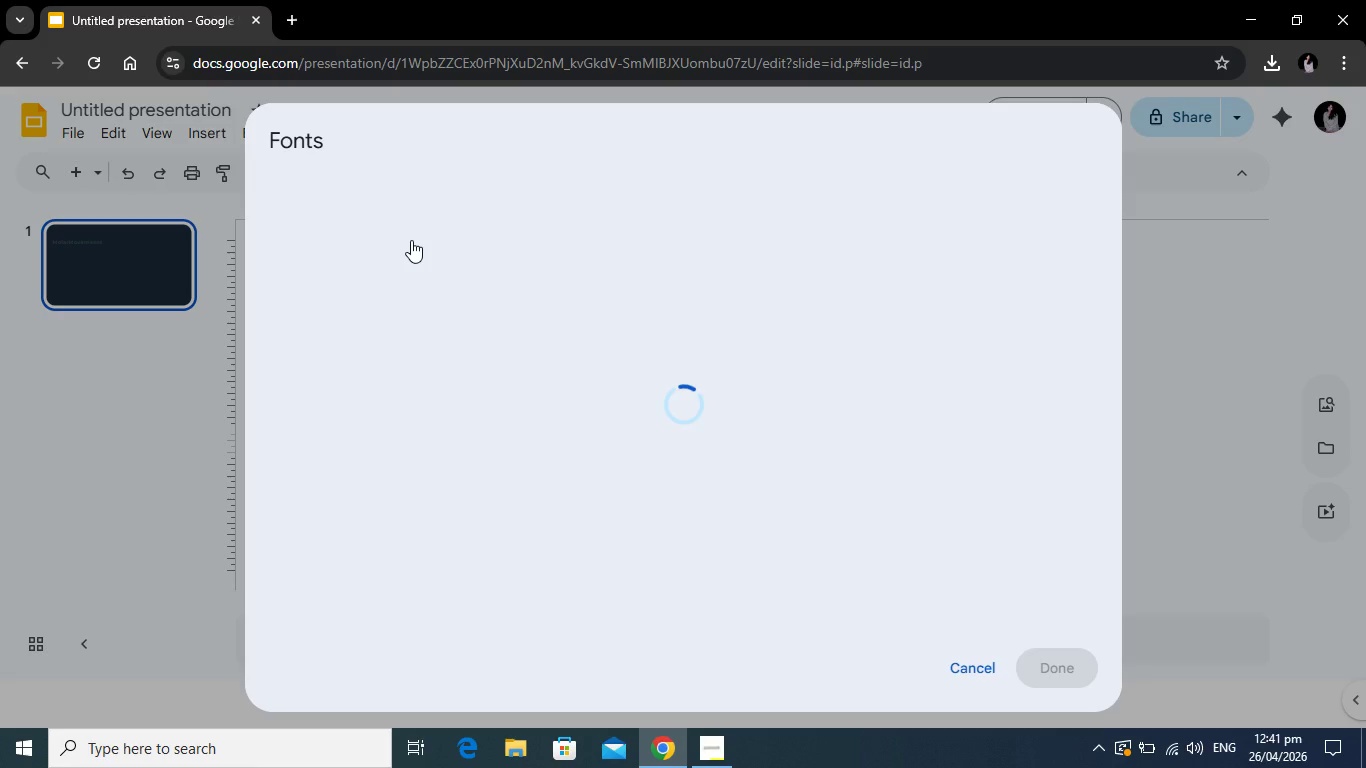 
wait(5.22)
 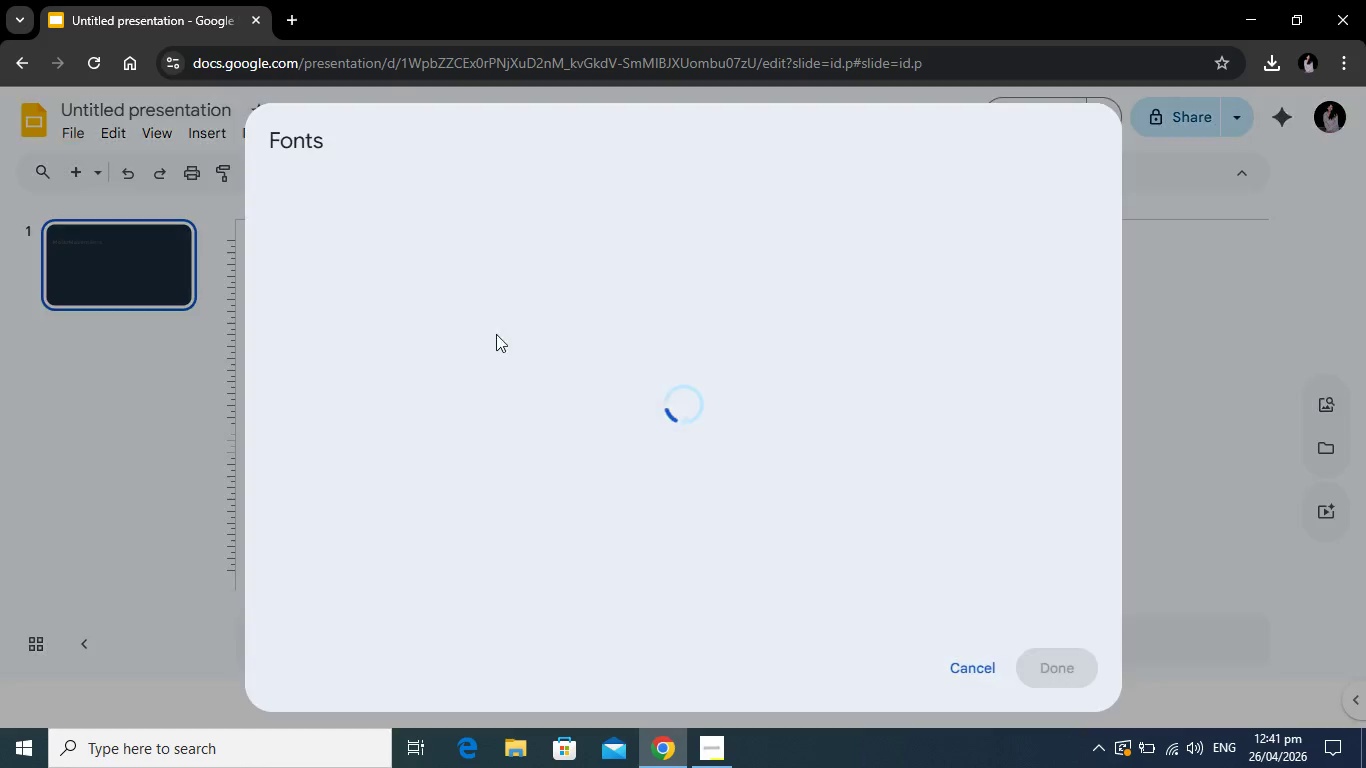 
left_click([343, 189])
 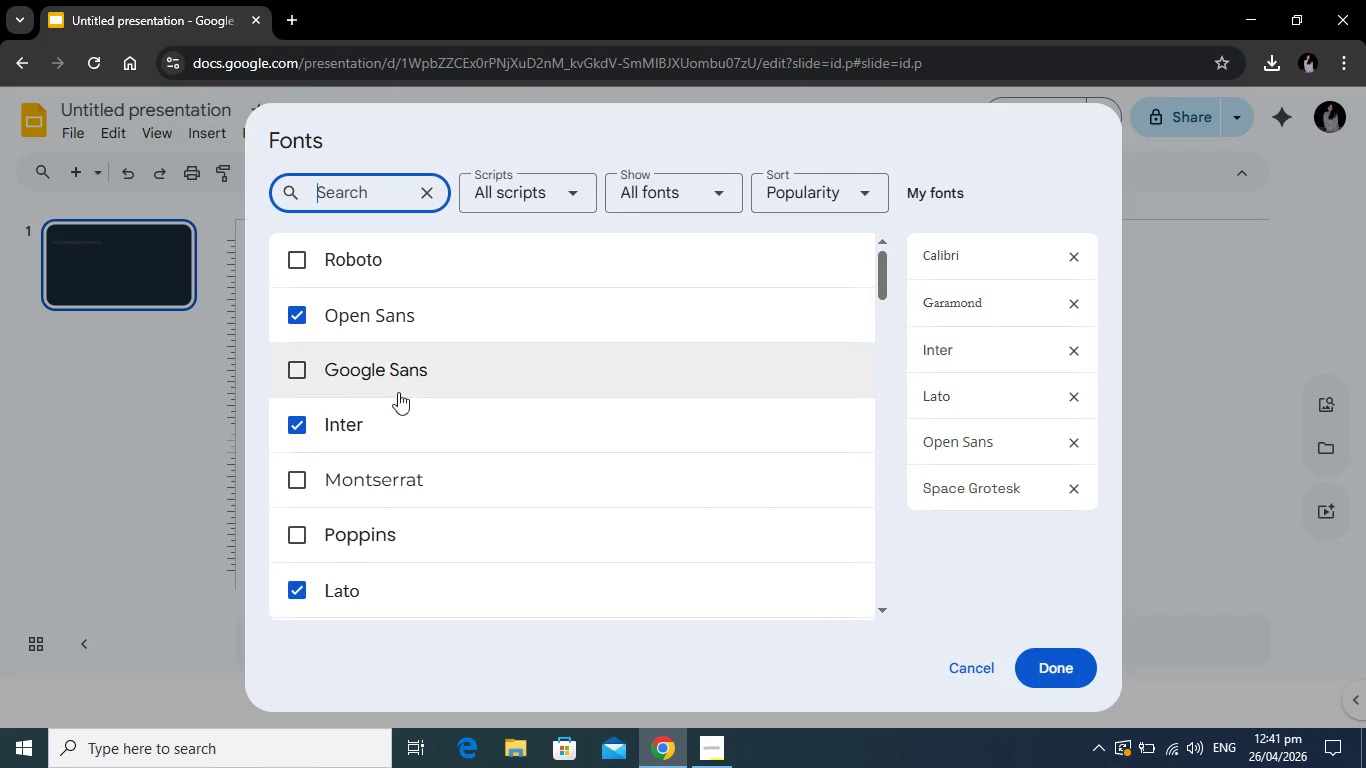 
left_click([401, 419])
 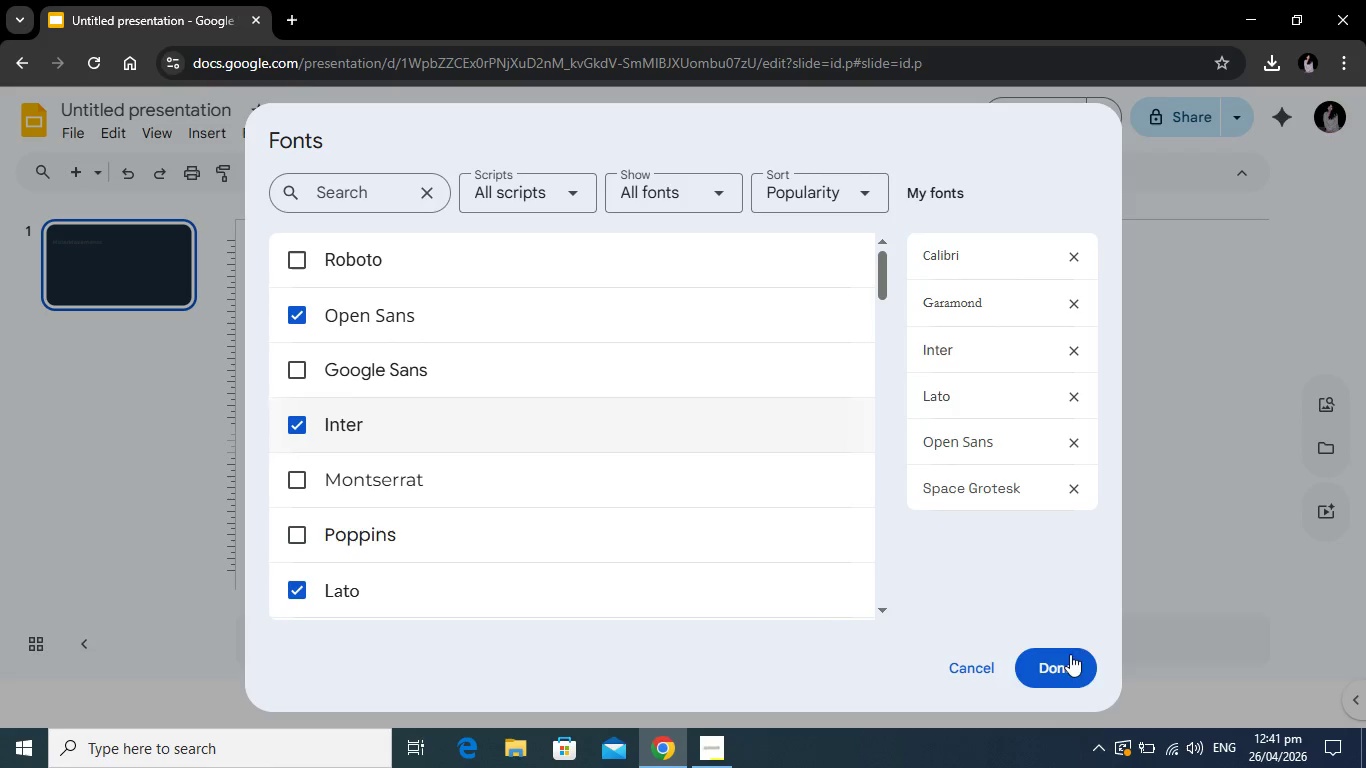 
left_click([1058, 661])
 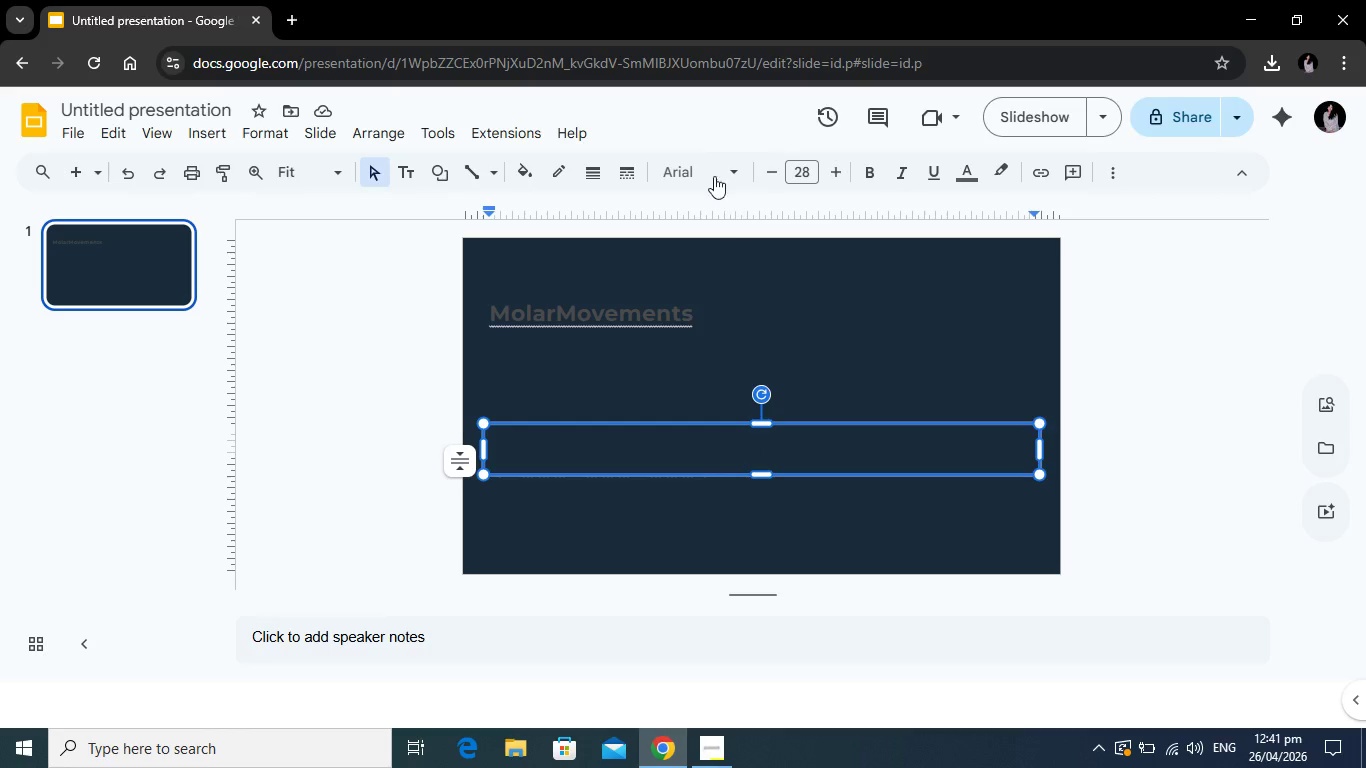 
left_click([712, 169])
 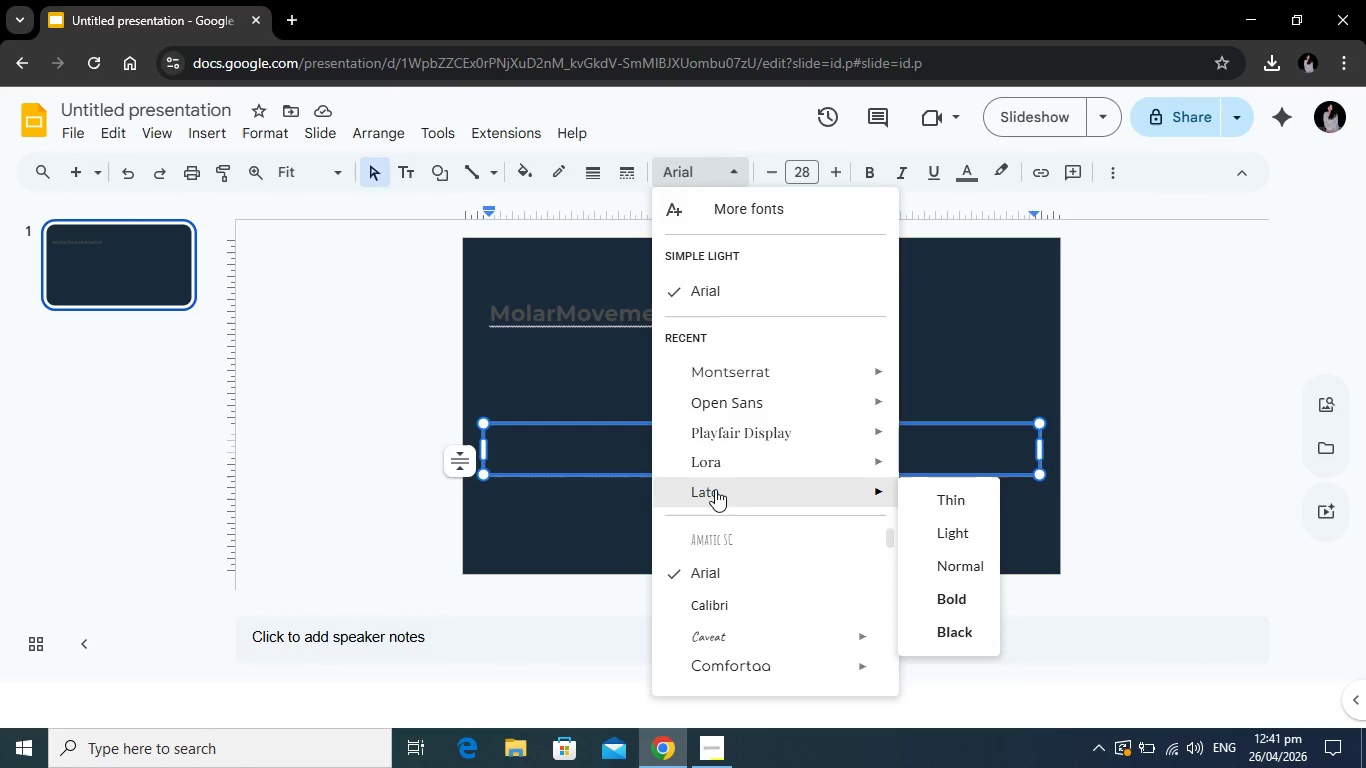 
scroll: coordinate [810, 578], scroll_direction: down, amount: 1.0
 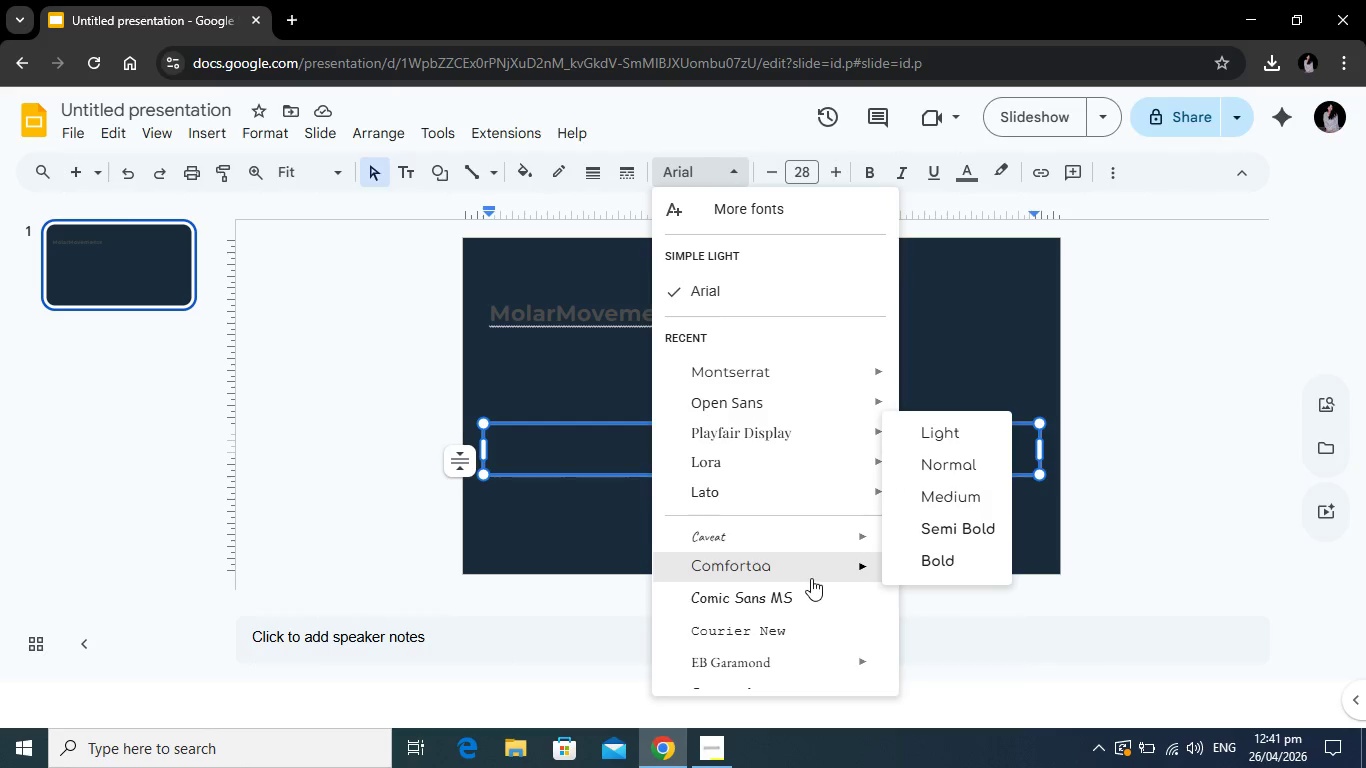 
scroll: coordinate [808, 573], scroll_direction: up, amount: 5.0
 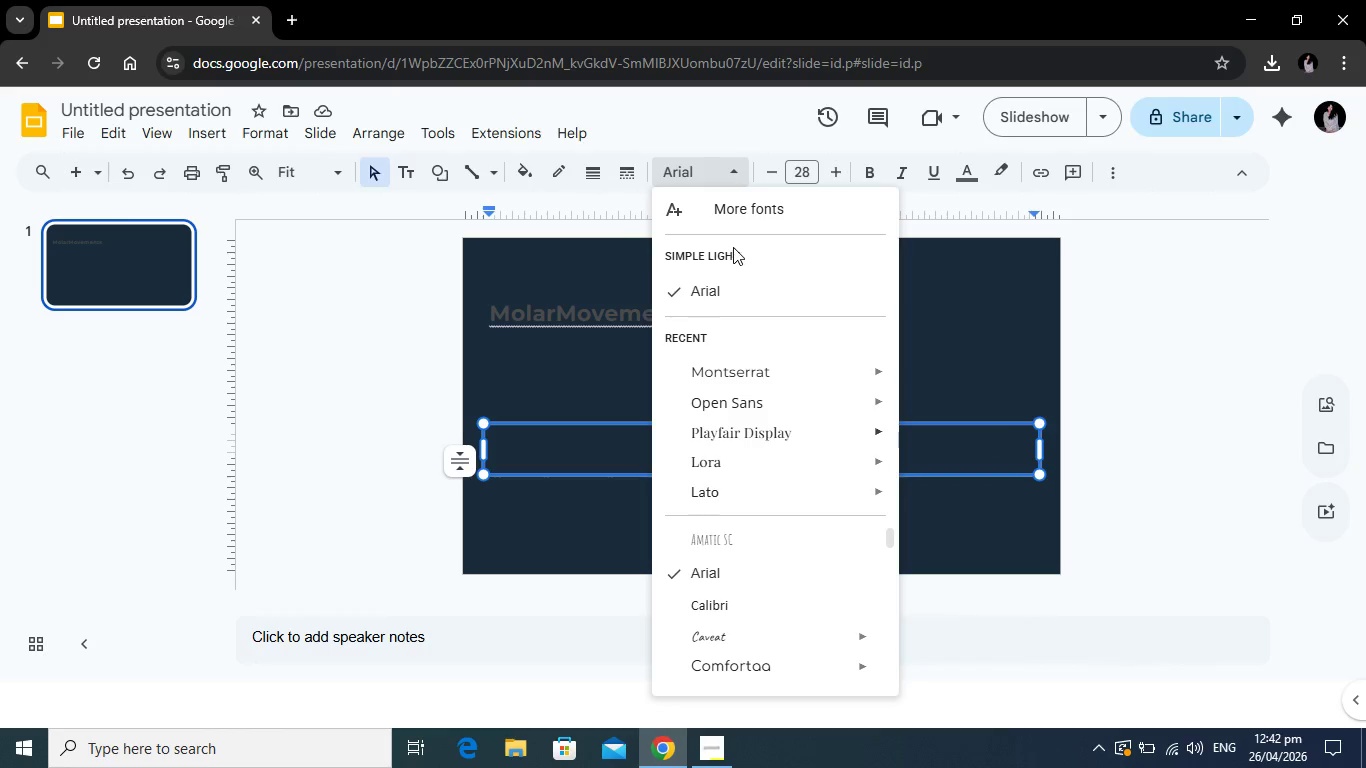 
left_click([744, 212])
 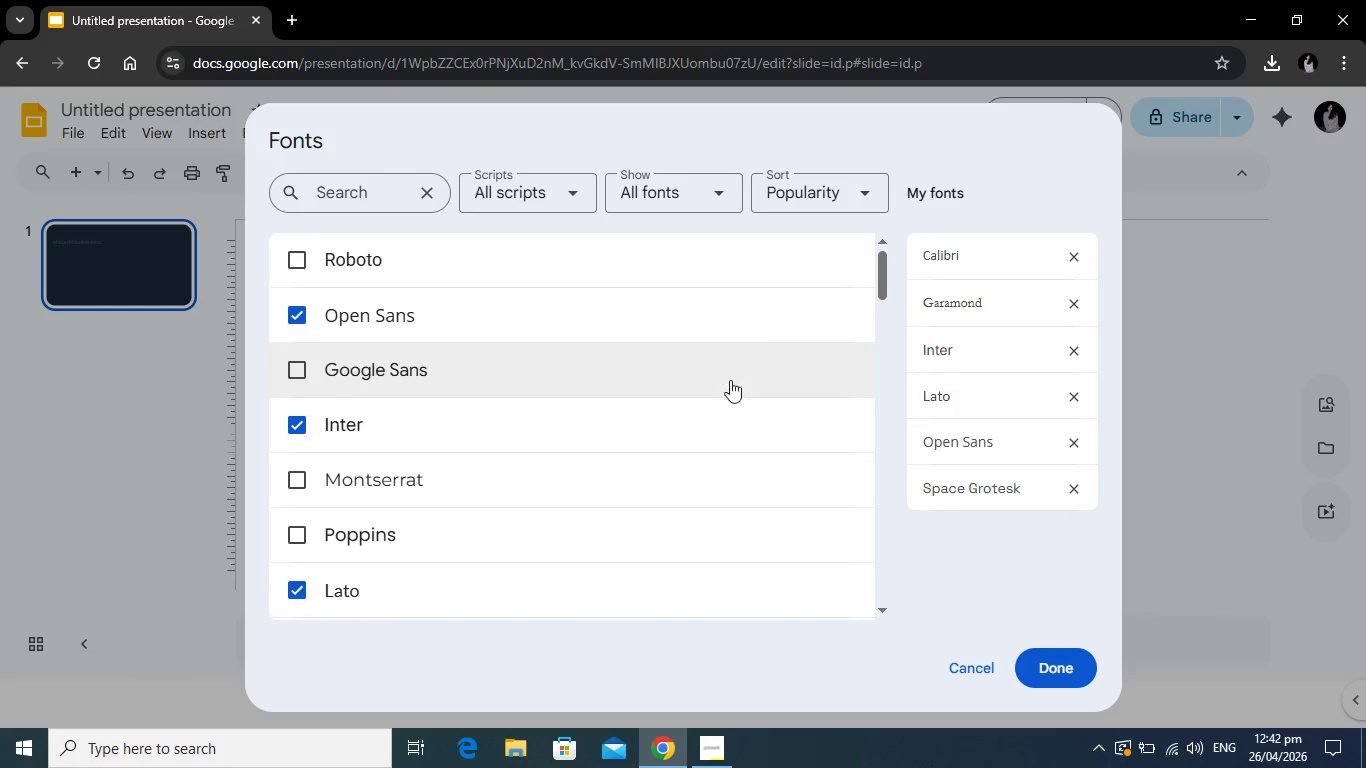 
left_click([935, 352])
 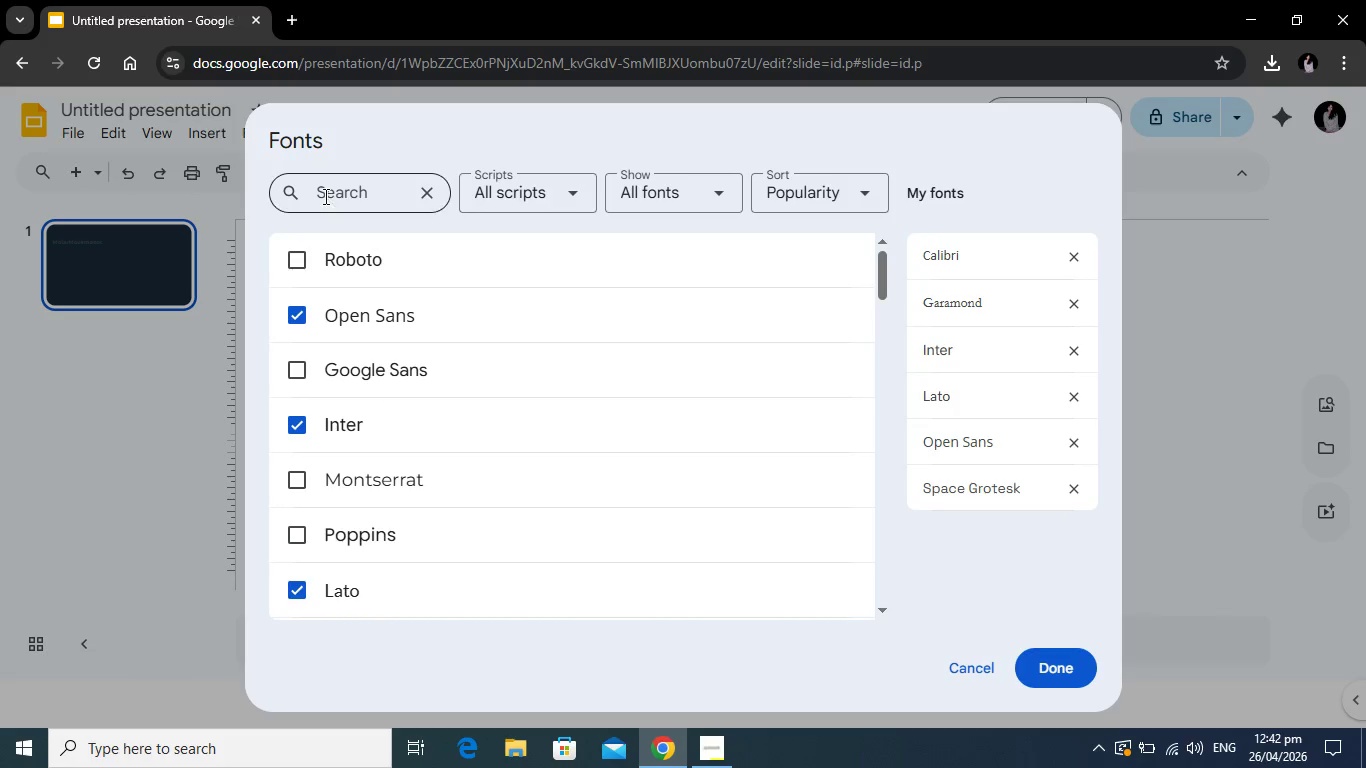 
left_click([324, 196])
 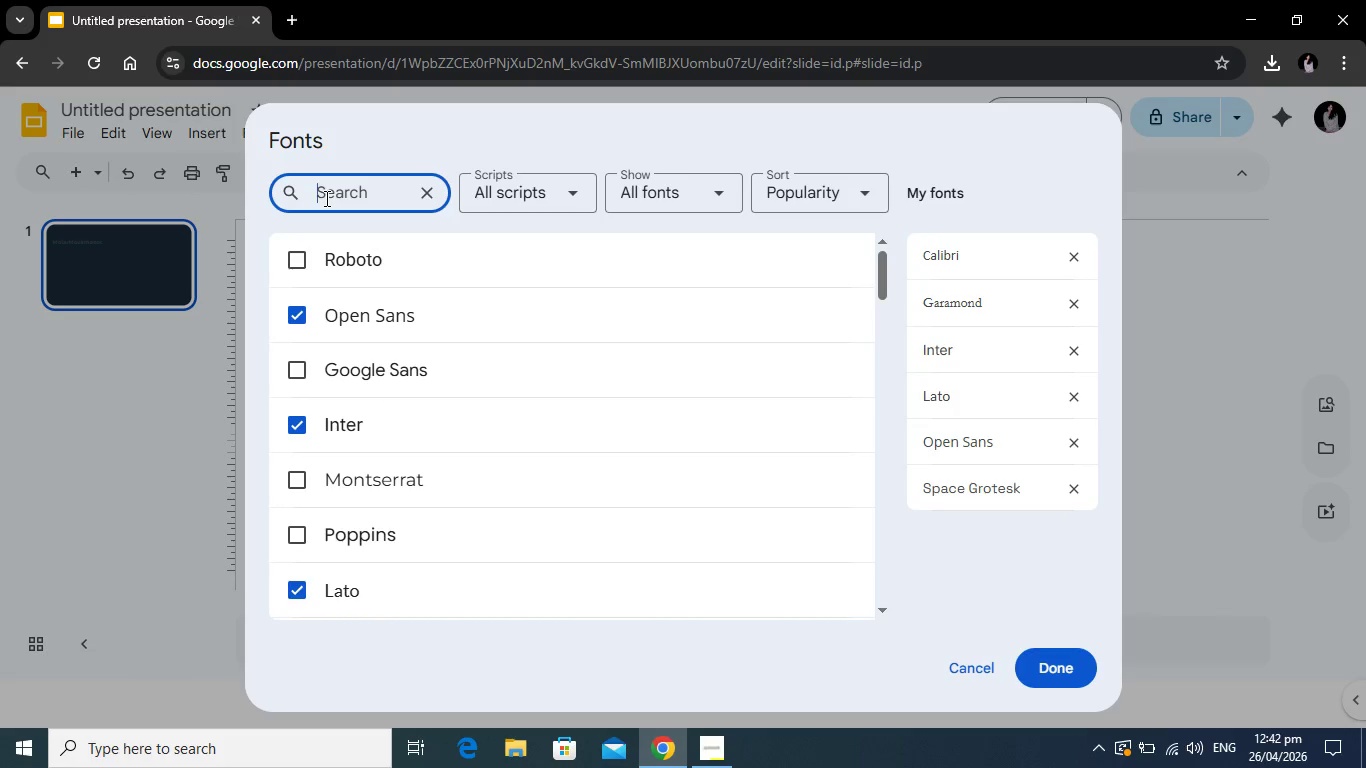 
type(inter)
 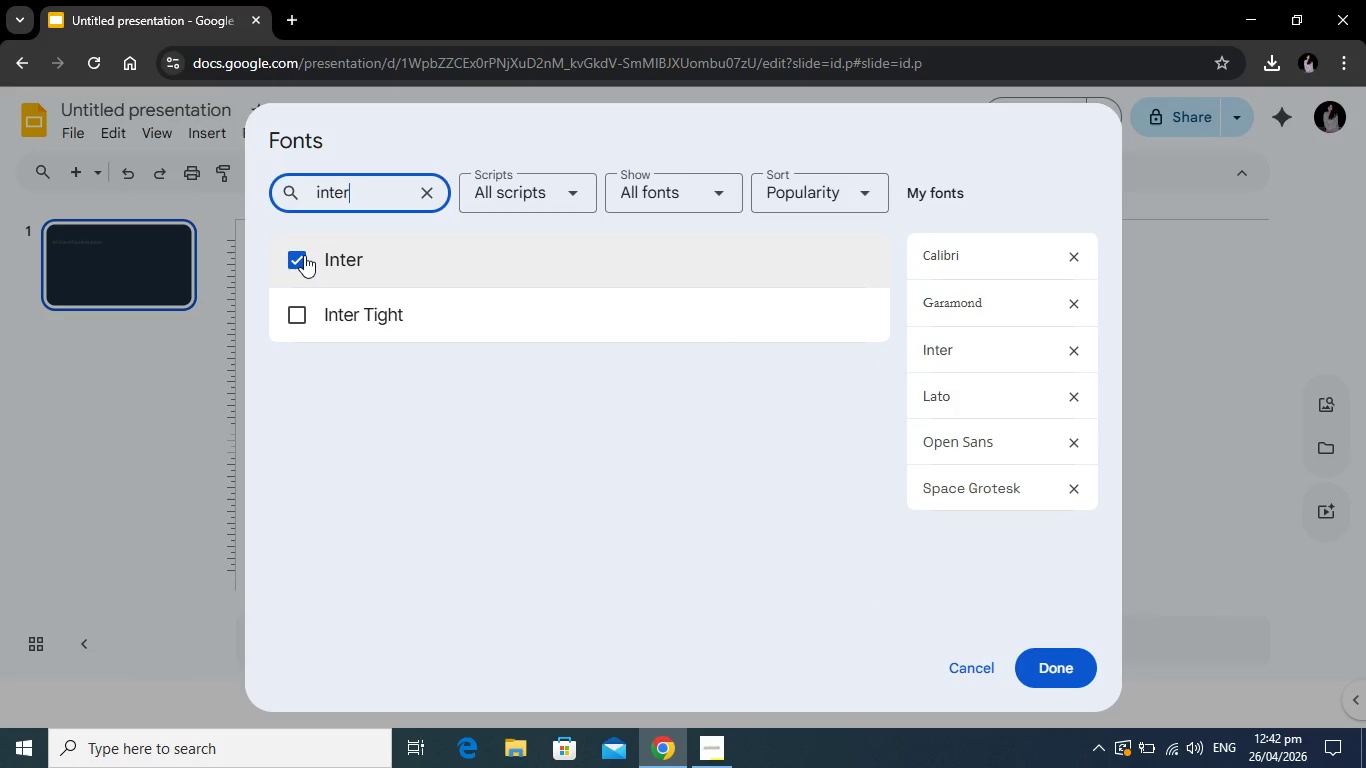 
left_click([304, 255])
 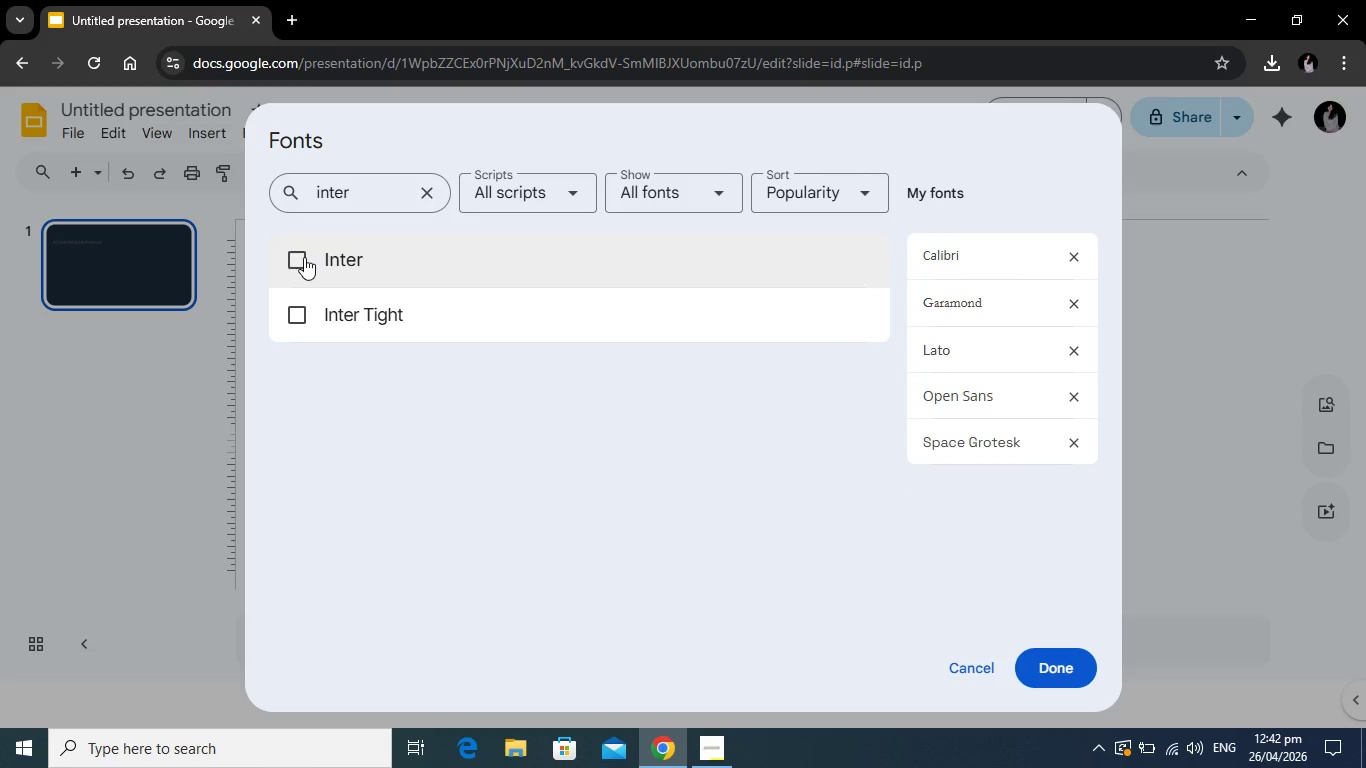 
left_click([304, 257])
 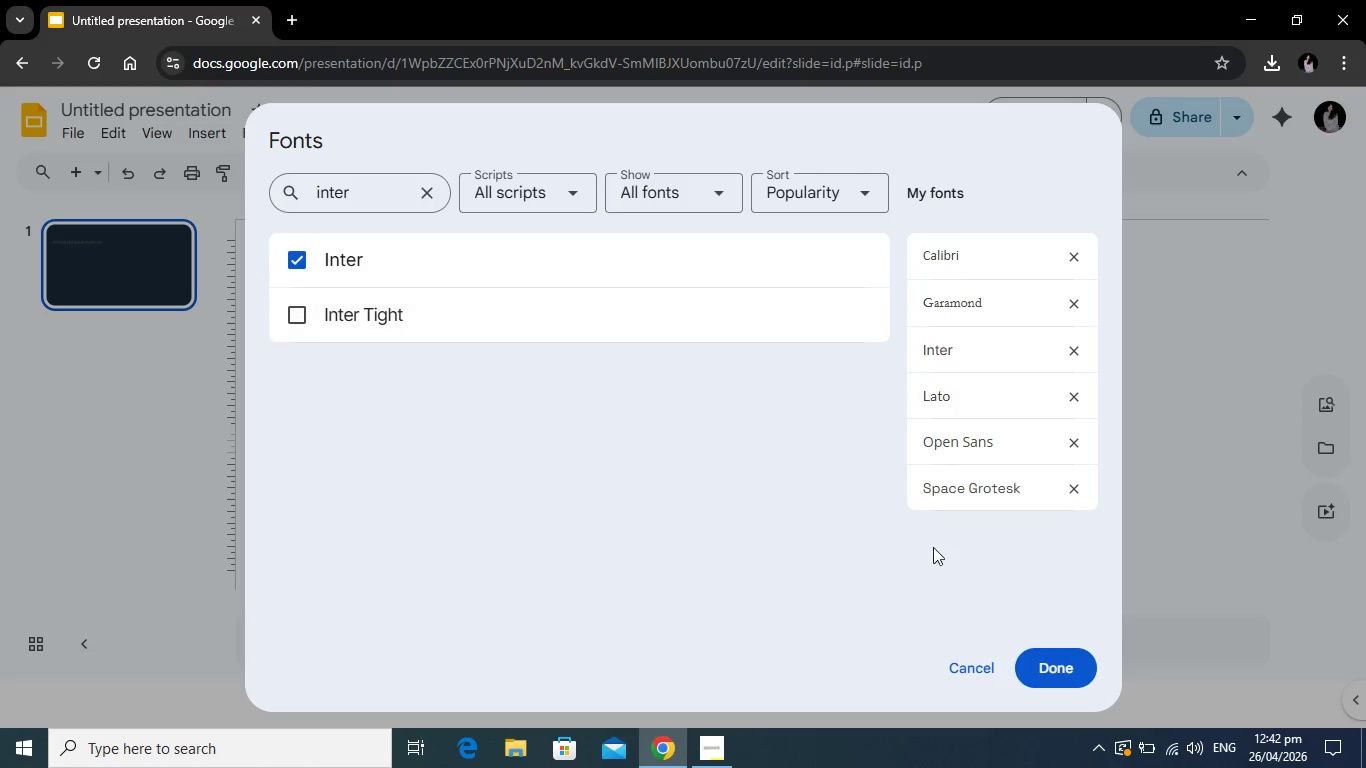 
left_click([1062, 657])
 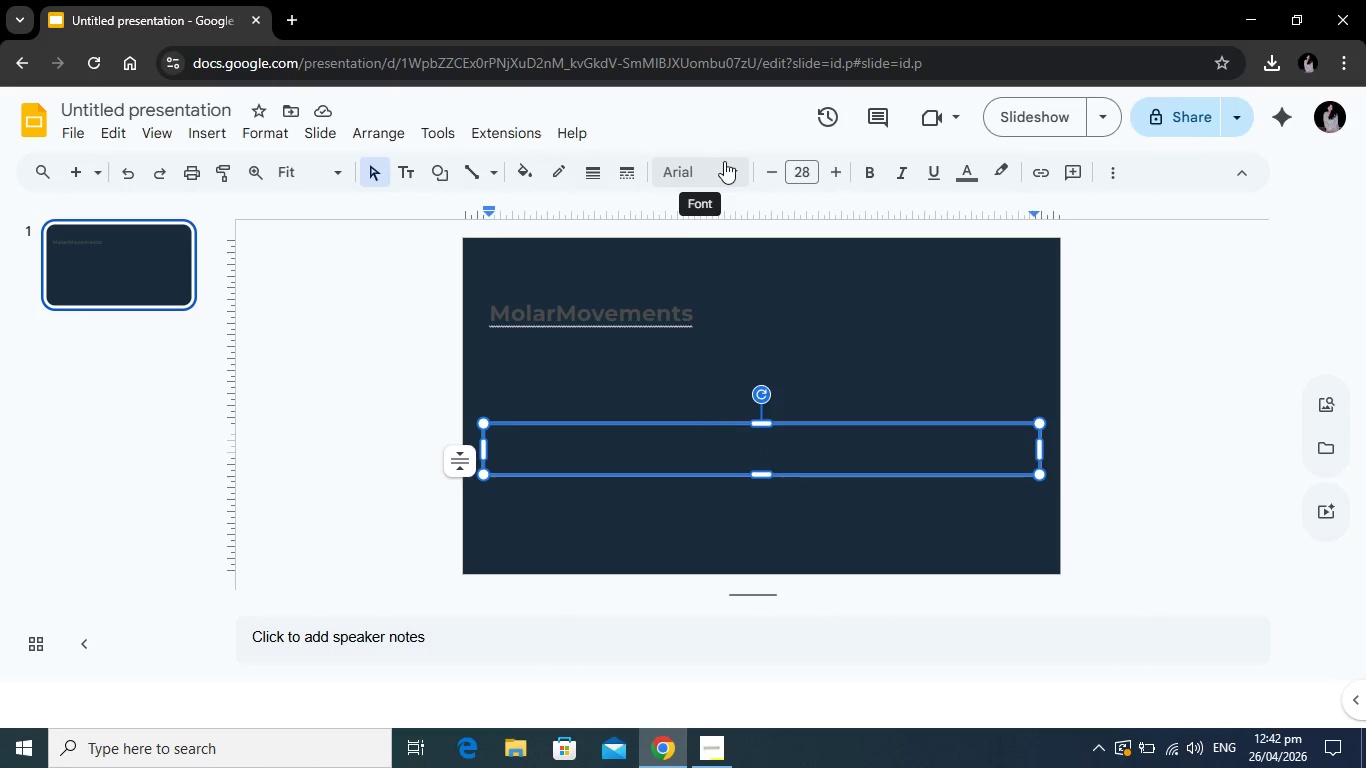 
left_click([721, 162])
 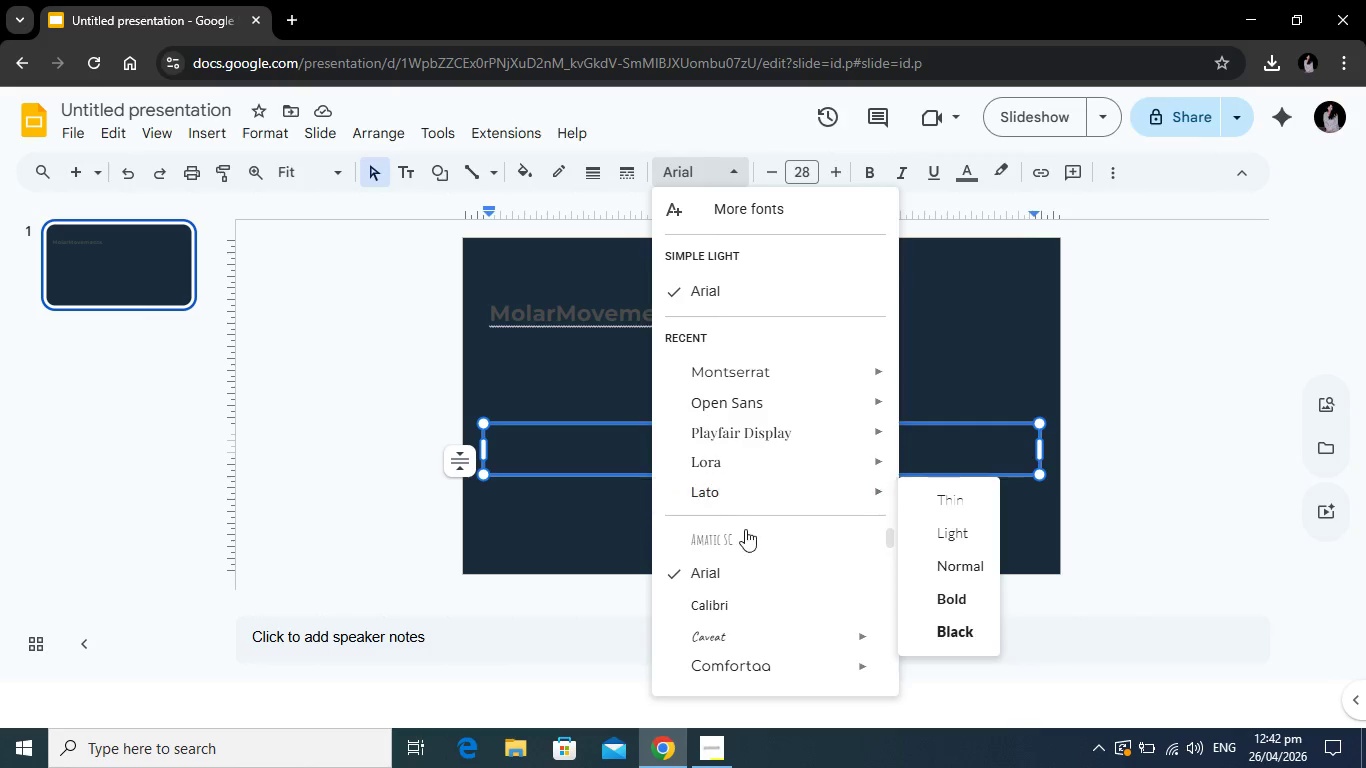 
scroll: coordinate [785, 584], scroll_direction: down, amount: 7.0
 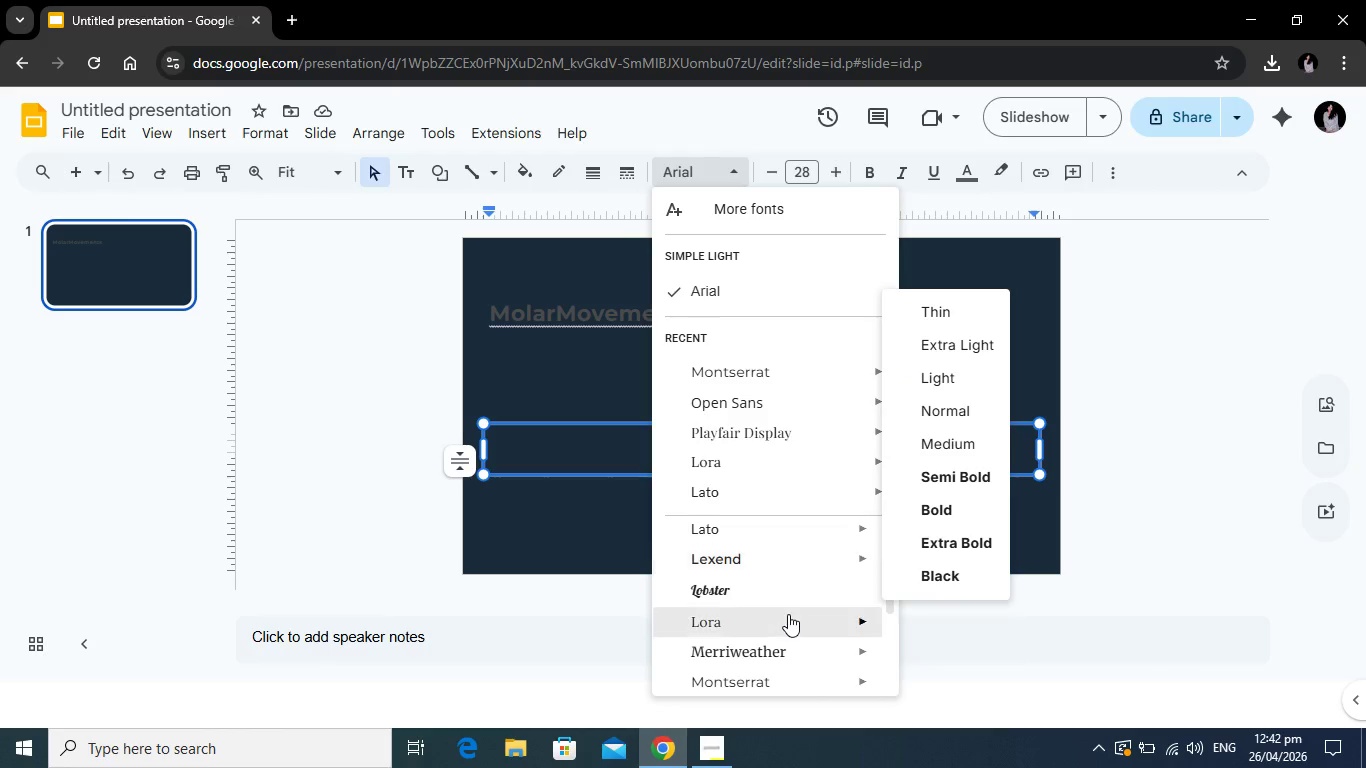 
scroll: coordinate [788, 614], scroll_direction: up, amount: 2.0
 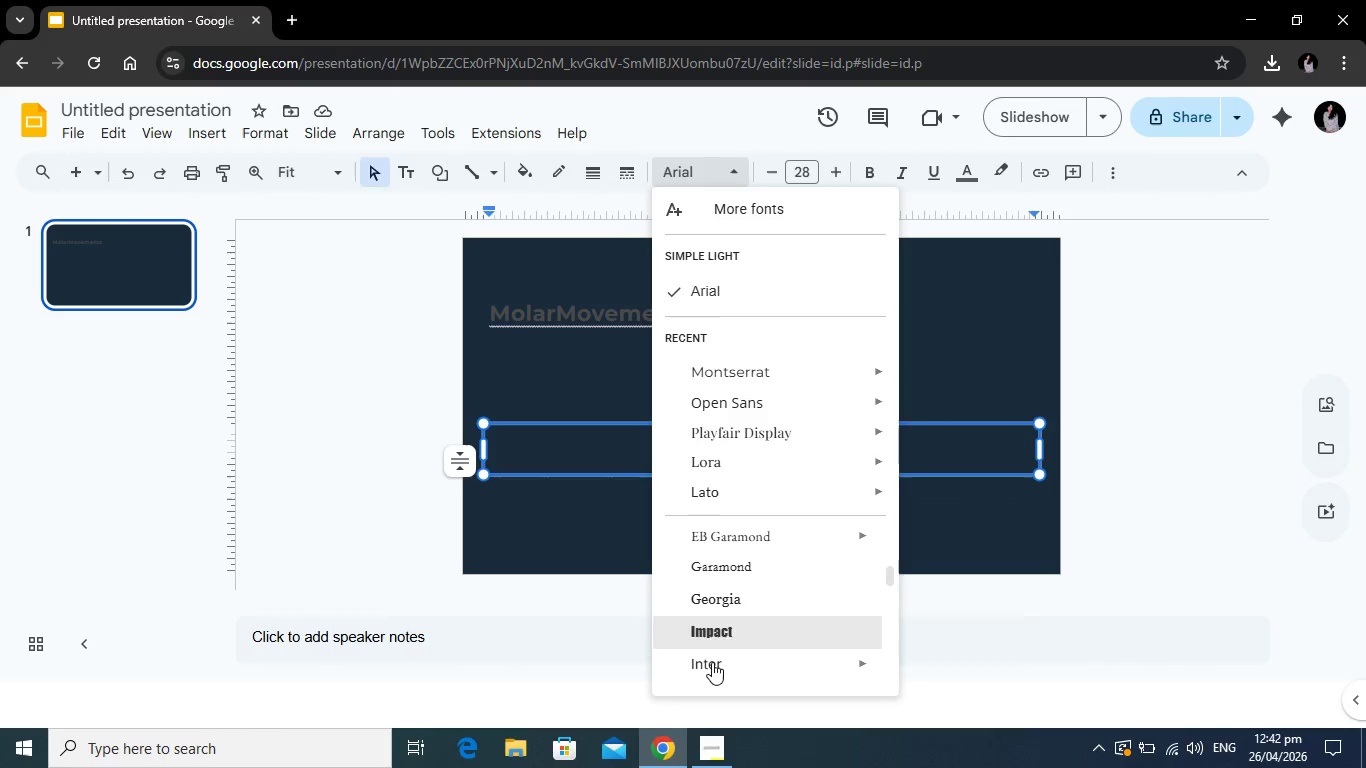 
left_click([712, 662])
 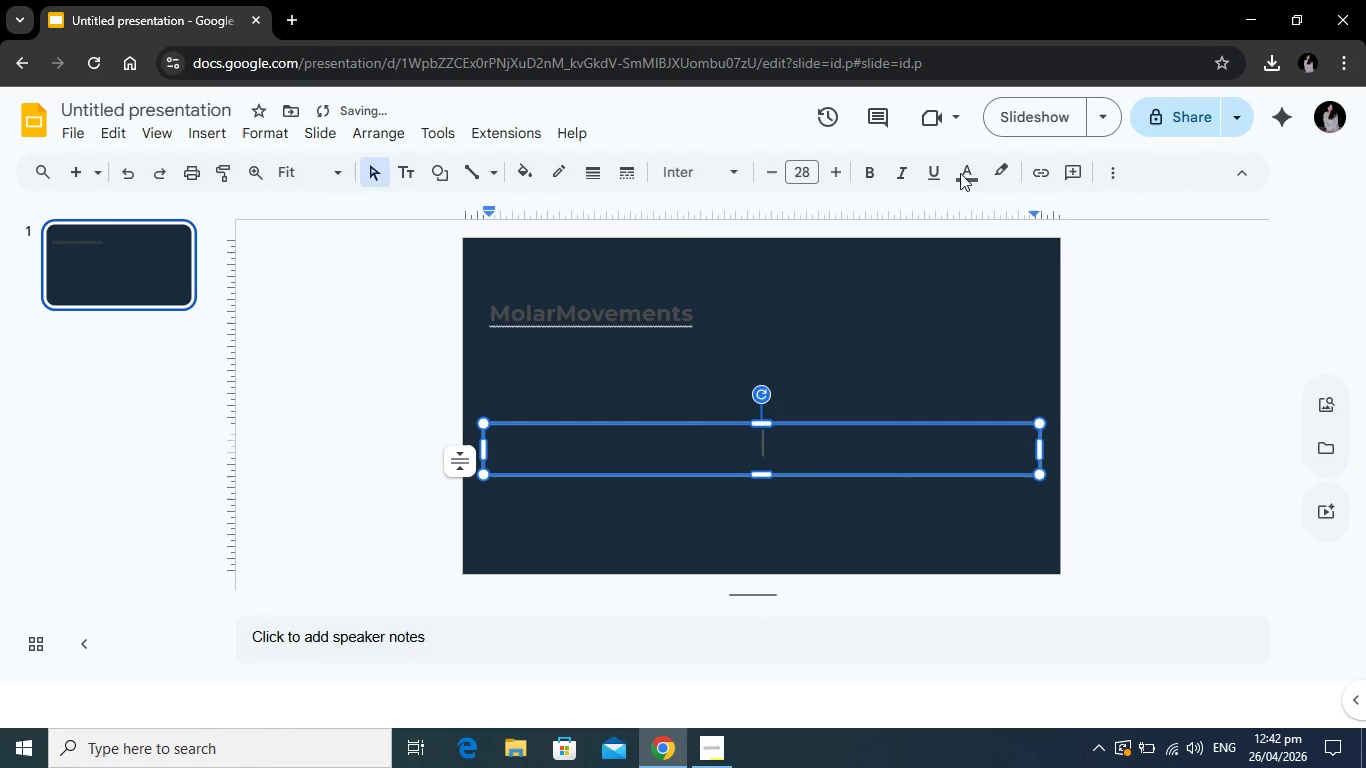 
left_click([975, 170])
 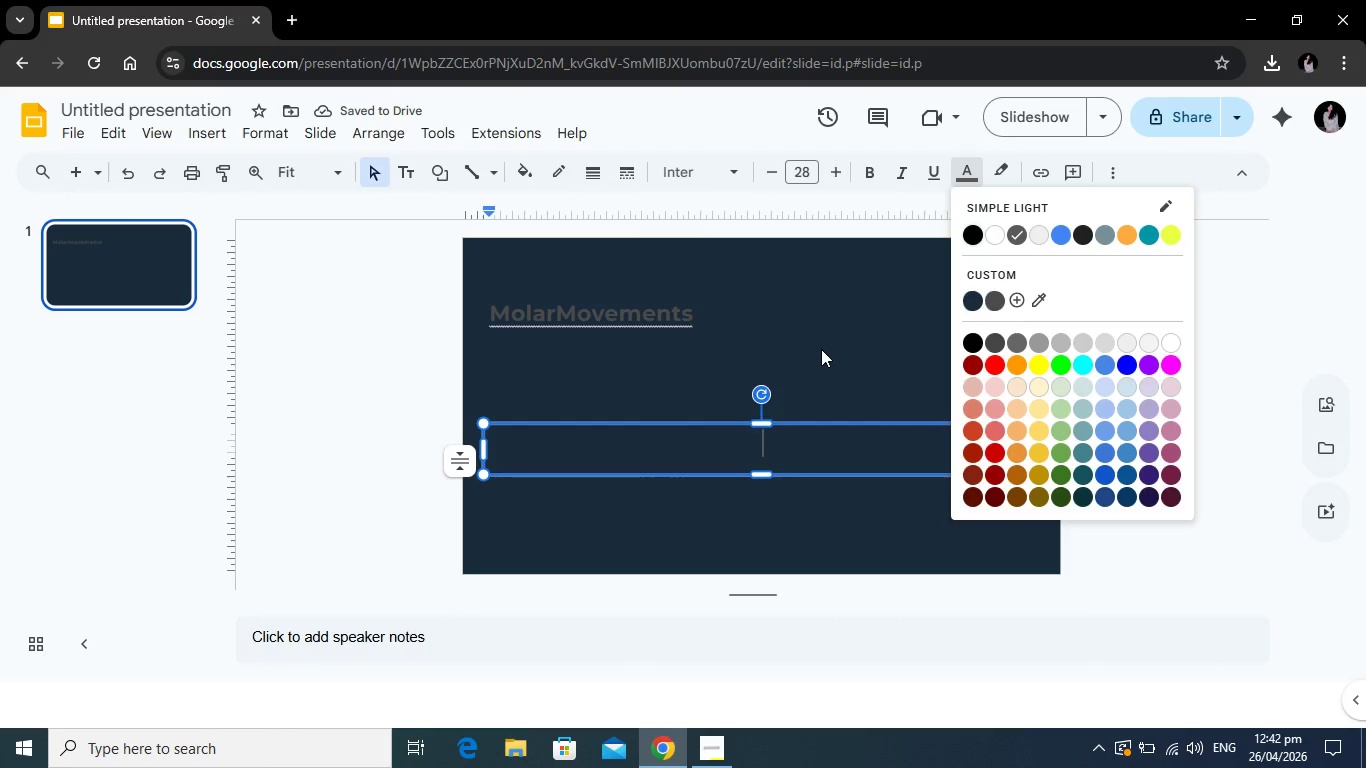 
key(Alt+Tab)